 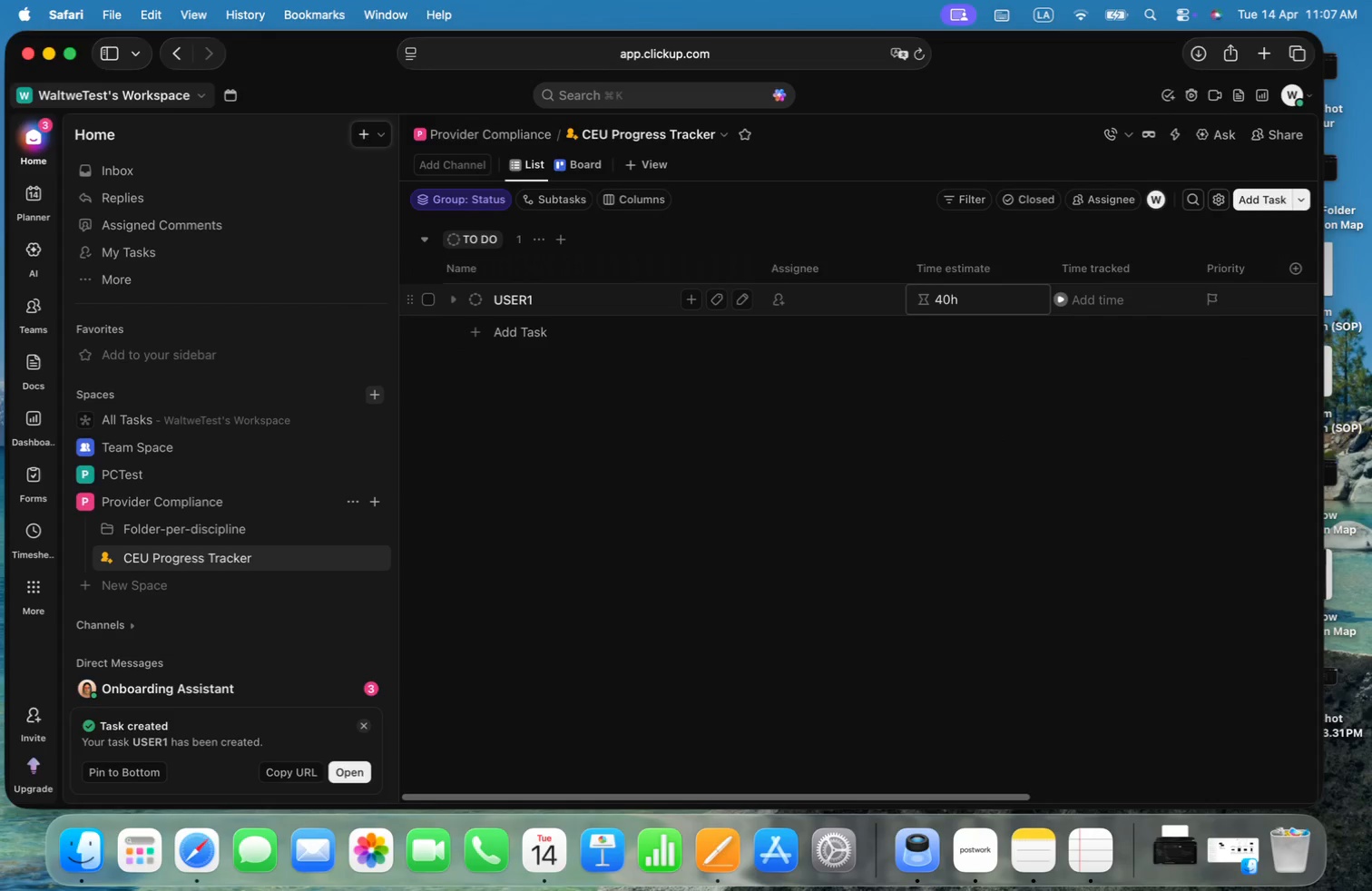 
left_click_drag(start_coordinate=[1109, 269], to_coordinate=[965, 269])
 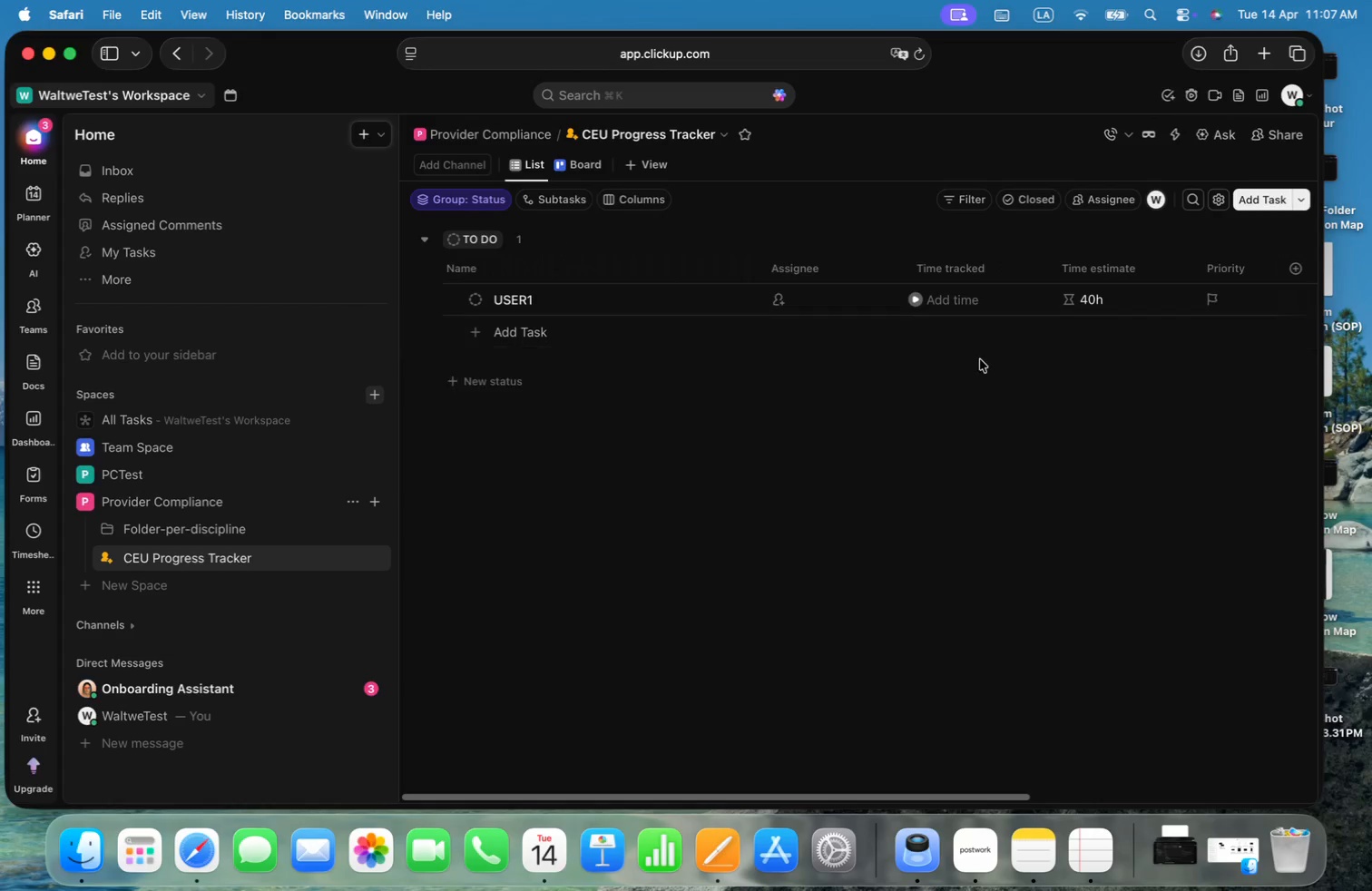 
left_click([965, 289])
 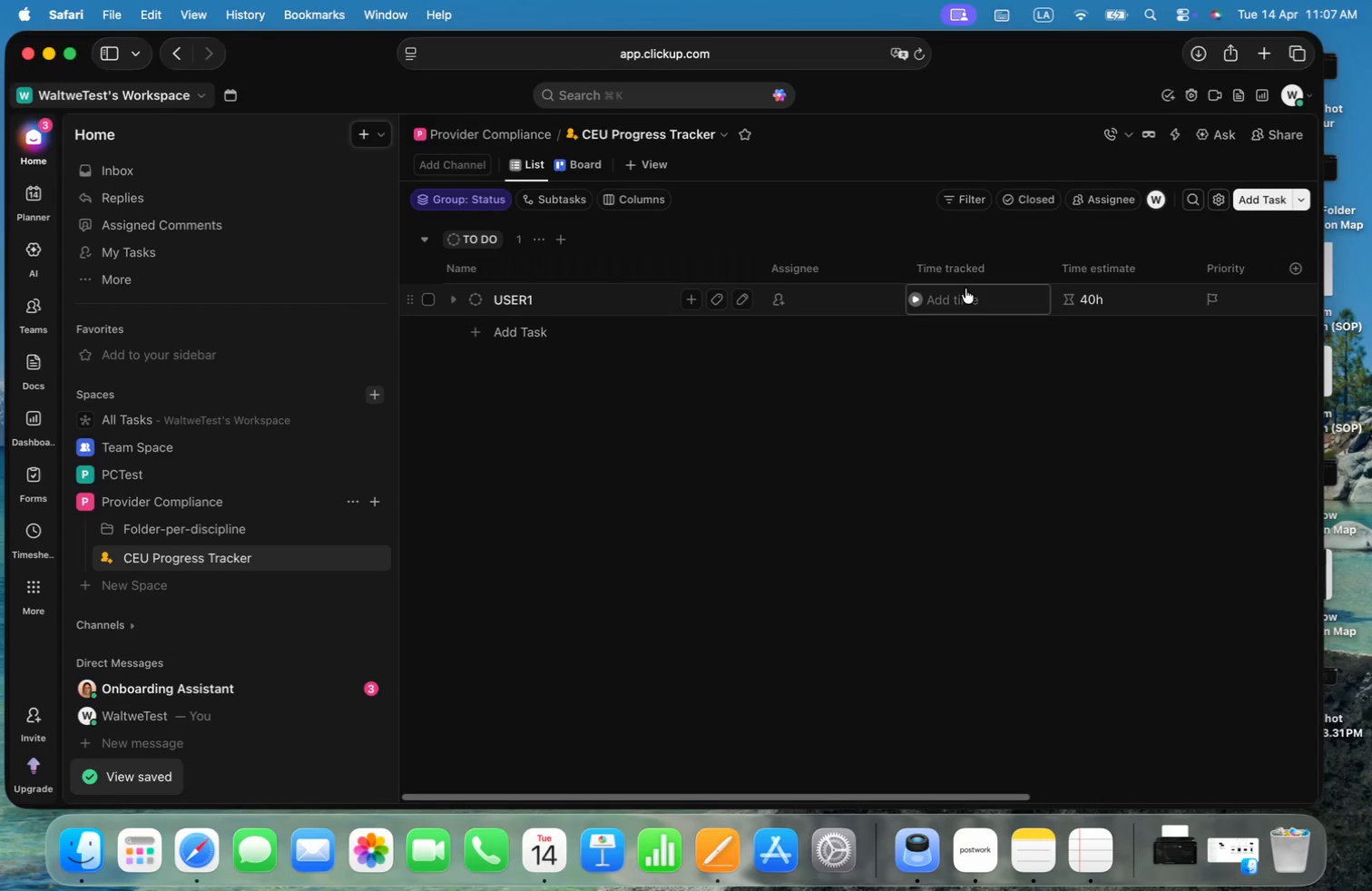 
type(20h)
 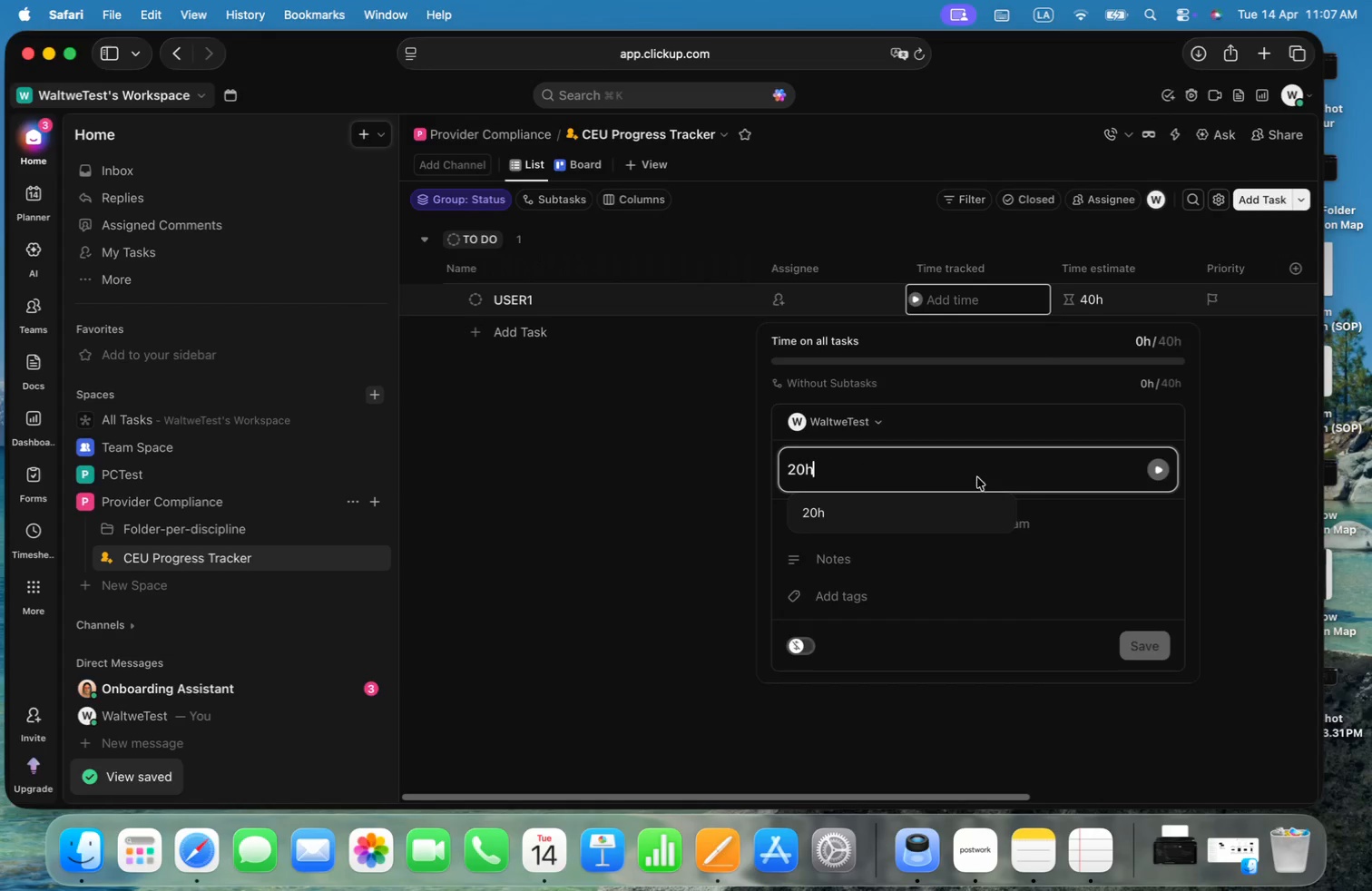 
left_click([858, 554])
 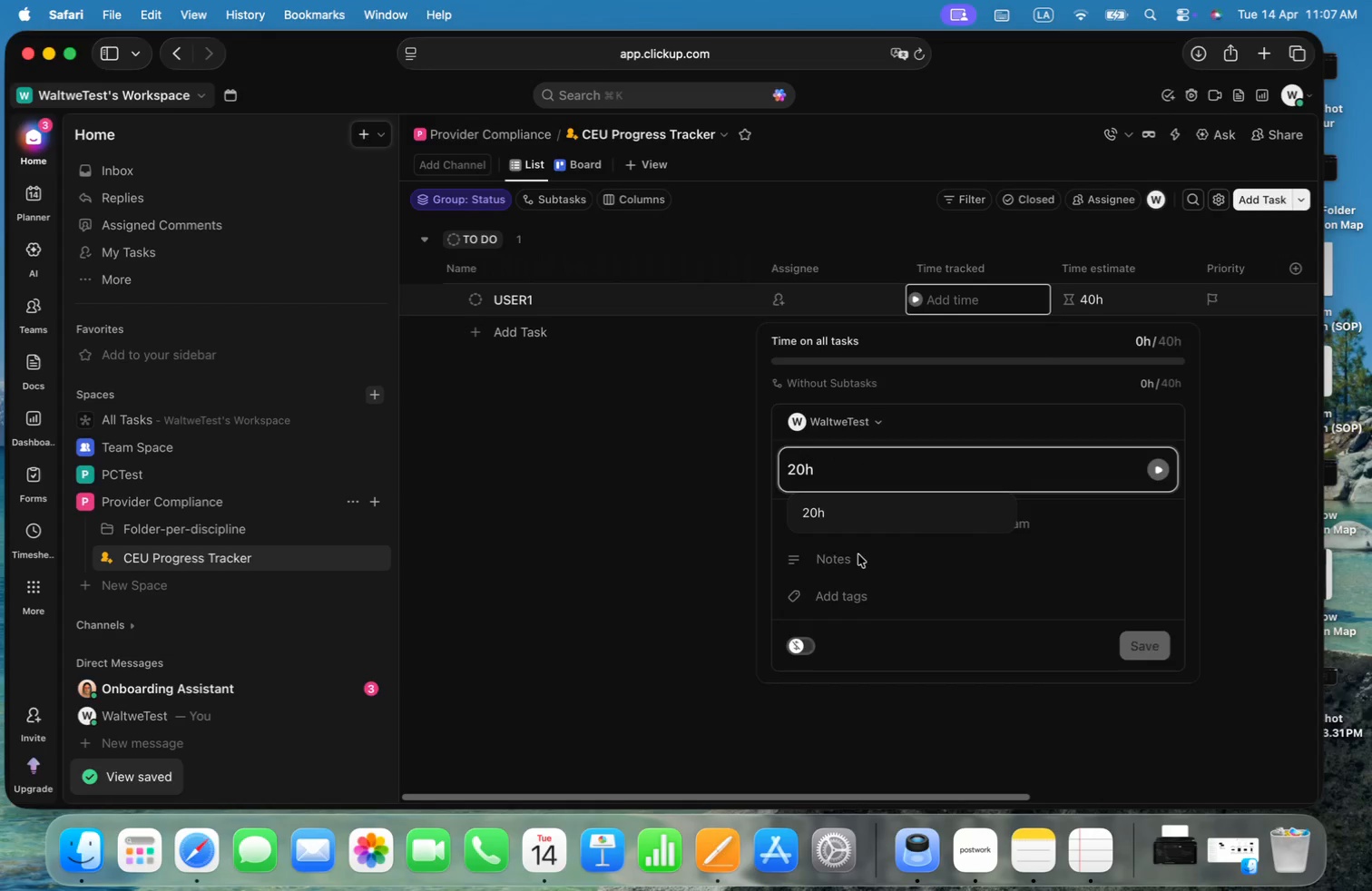 
left_click([858, 554])
 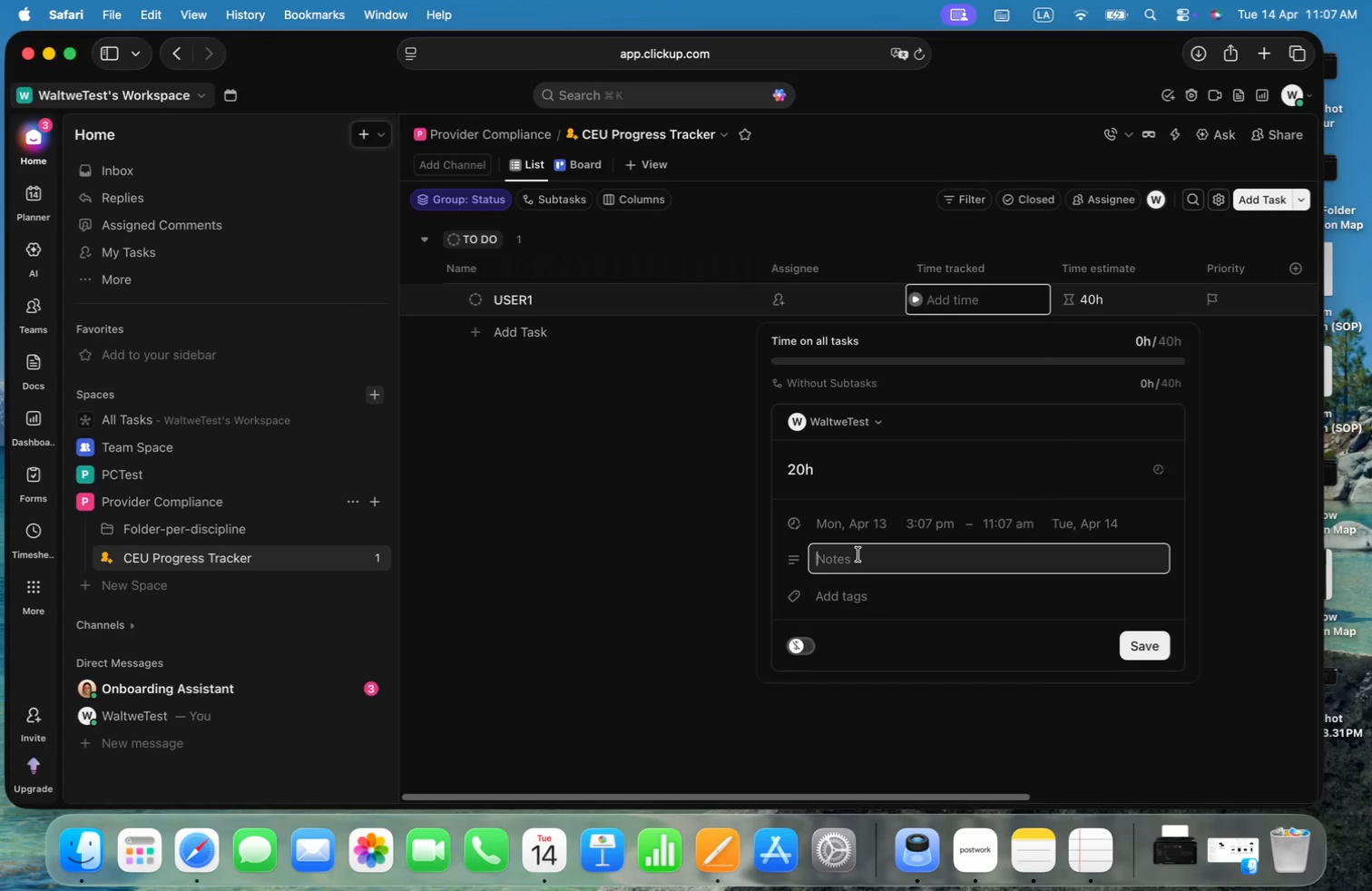 
type(Traba)
 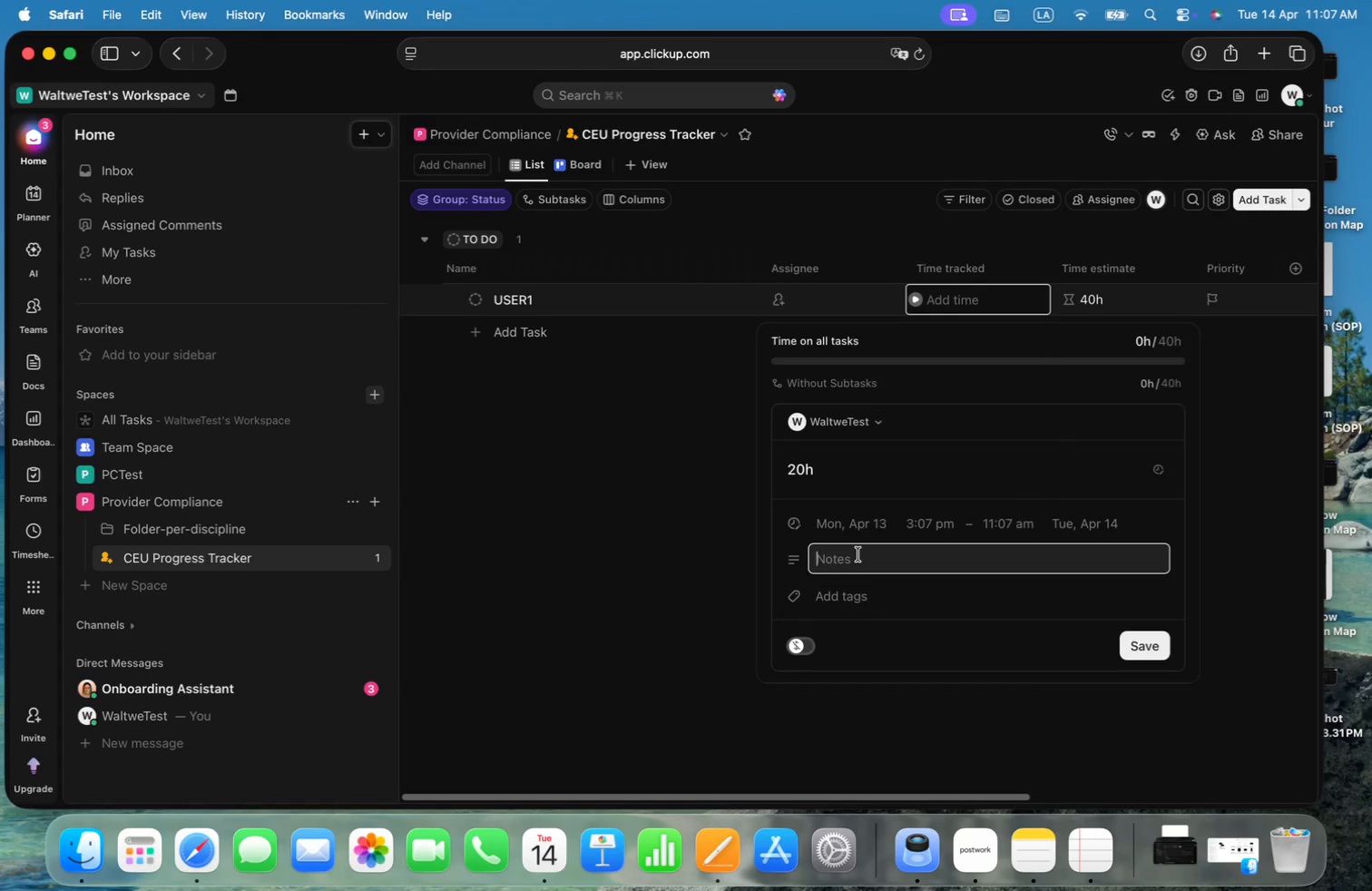 
key(Shift+ArrowLeft)
 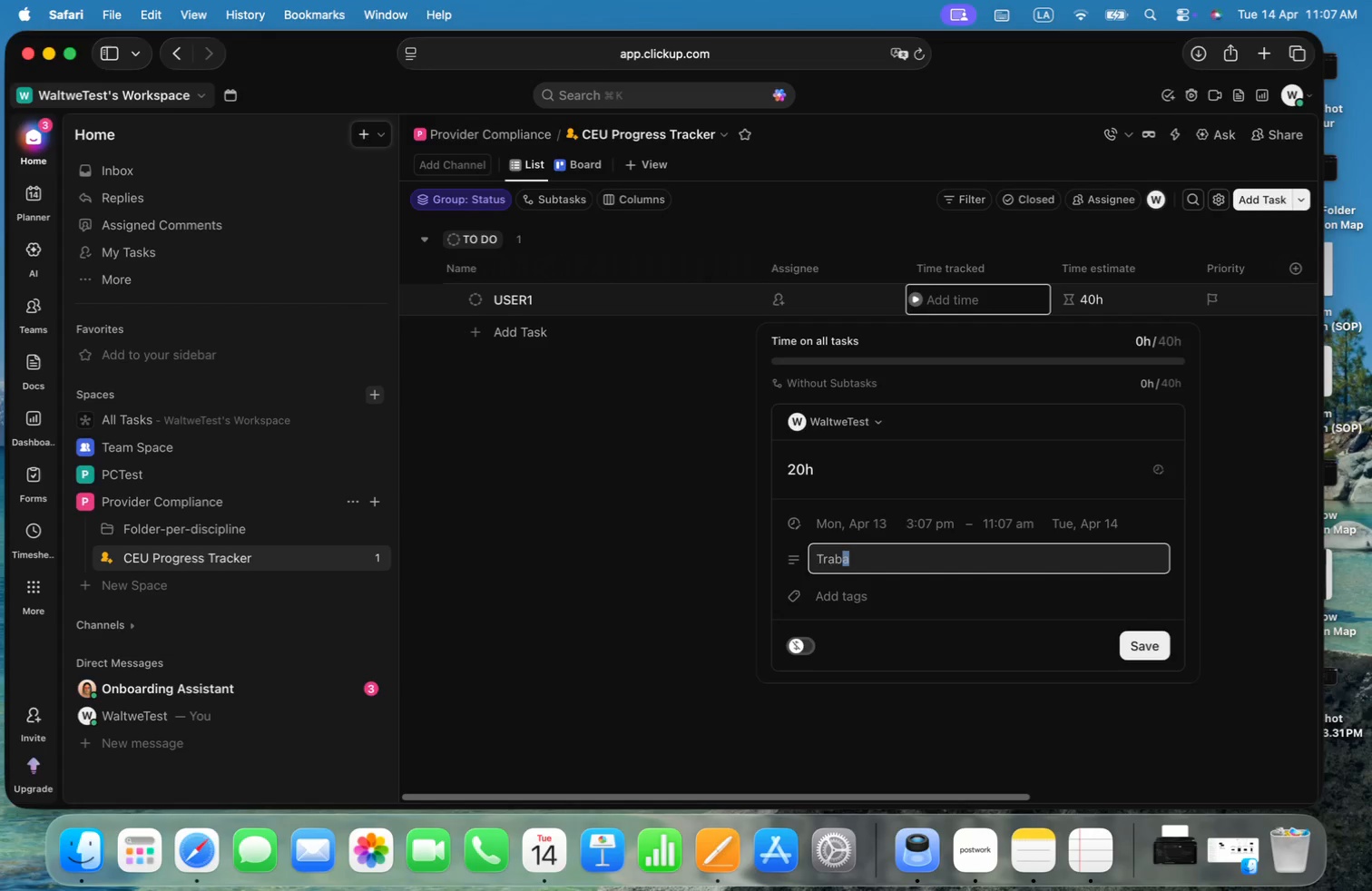 
key(Shift+ArrowUp)
 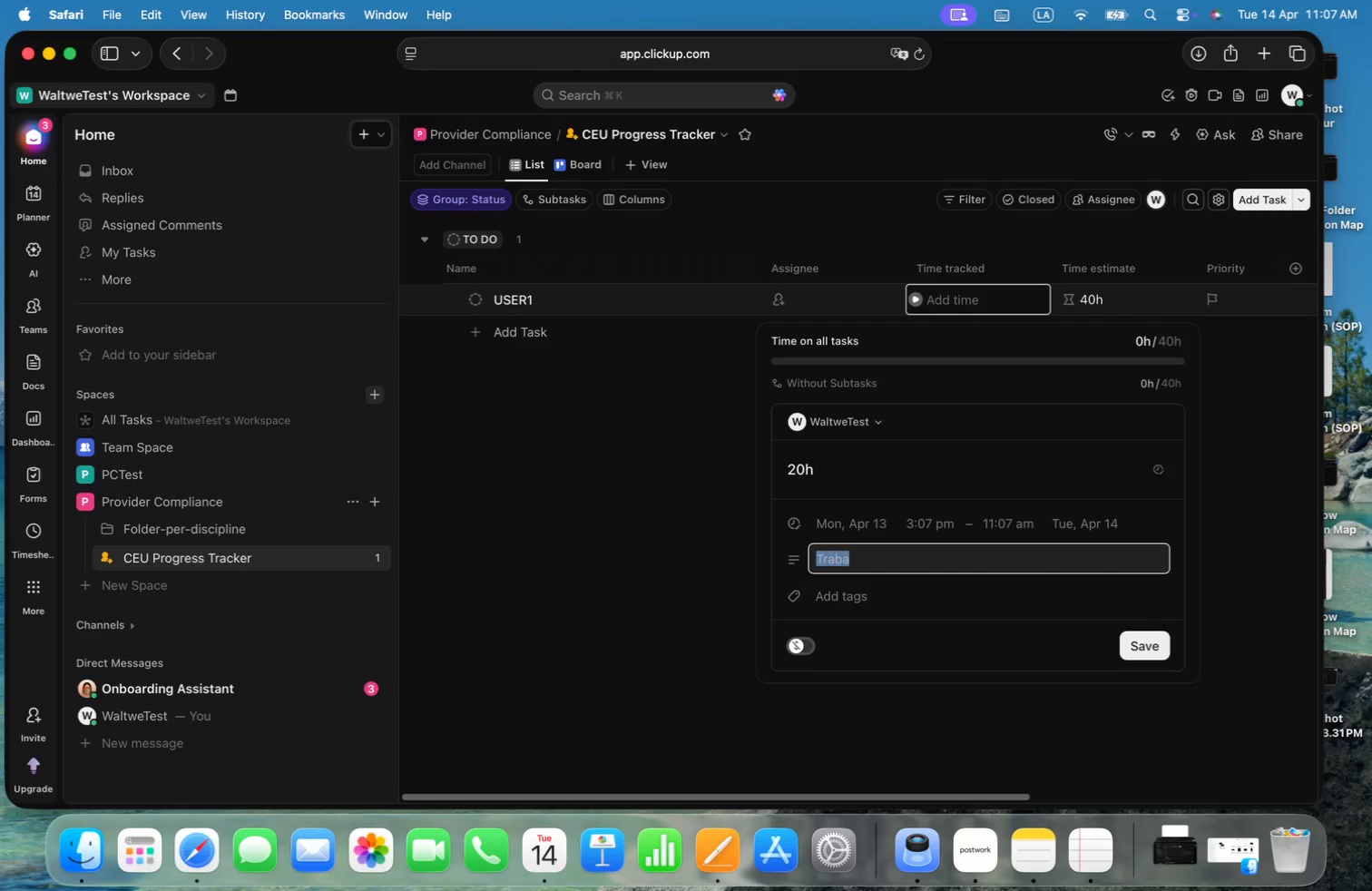 
key(Meta+Shift+CommandLeft)
 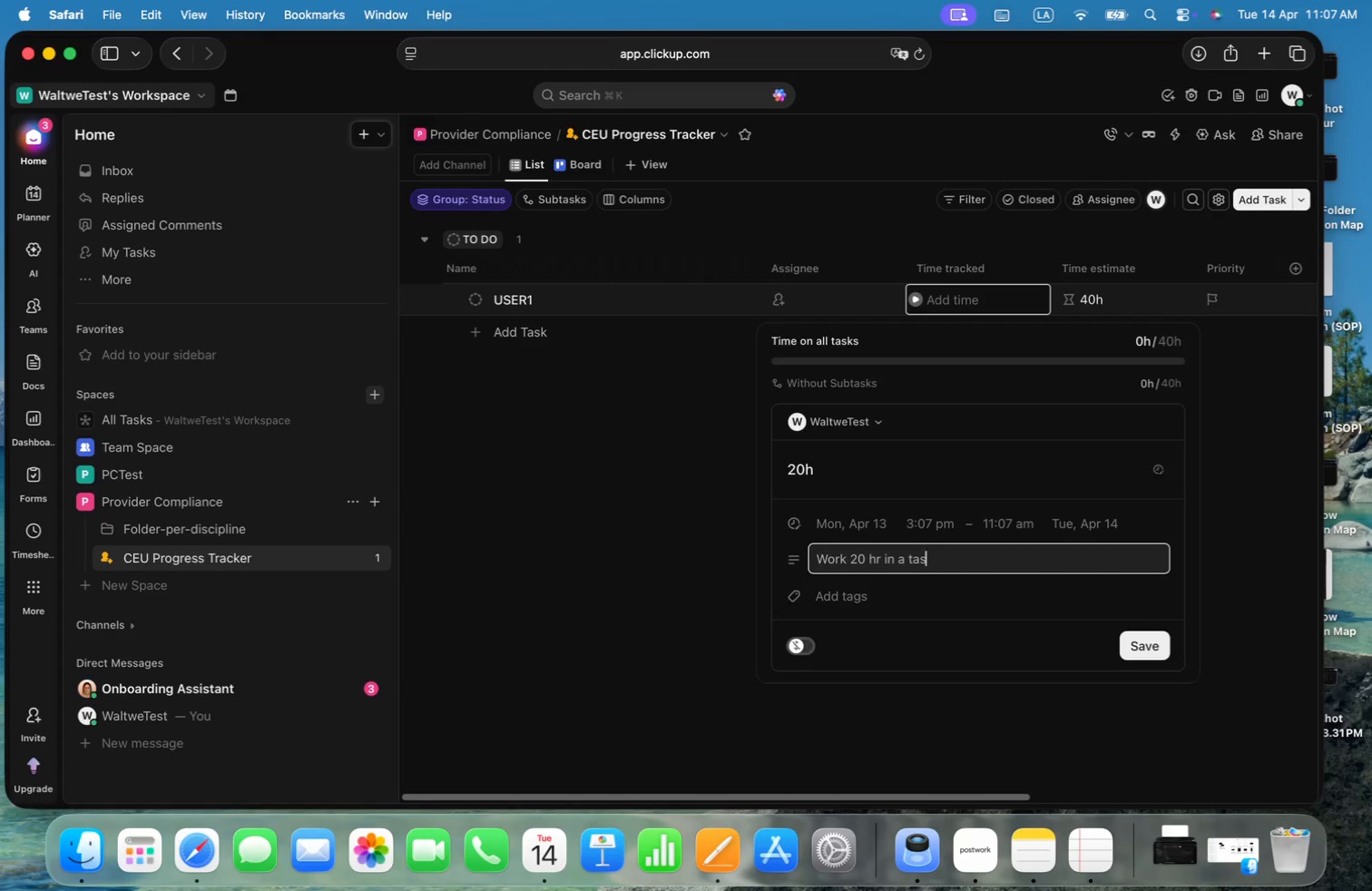 
type(Work 20 hr in a task.)
 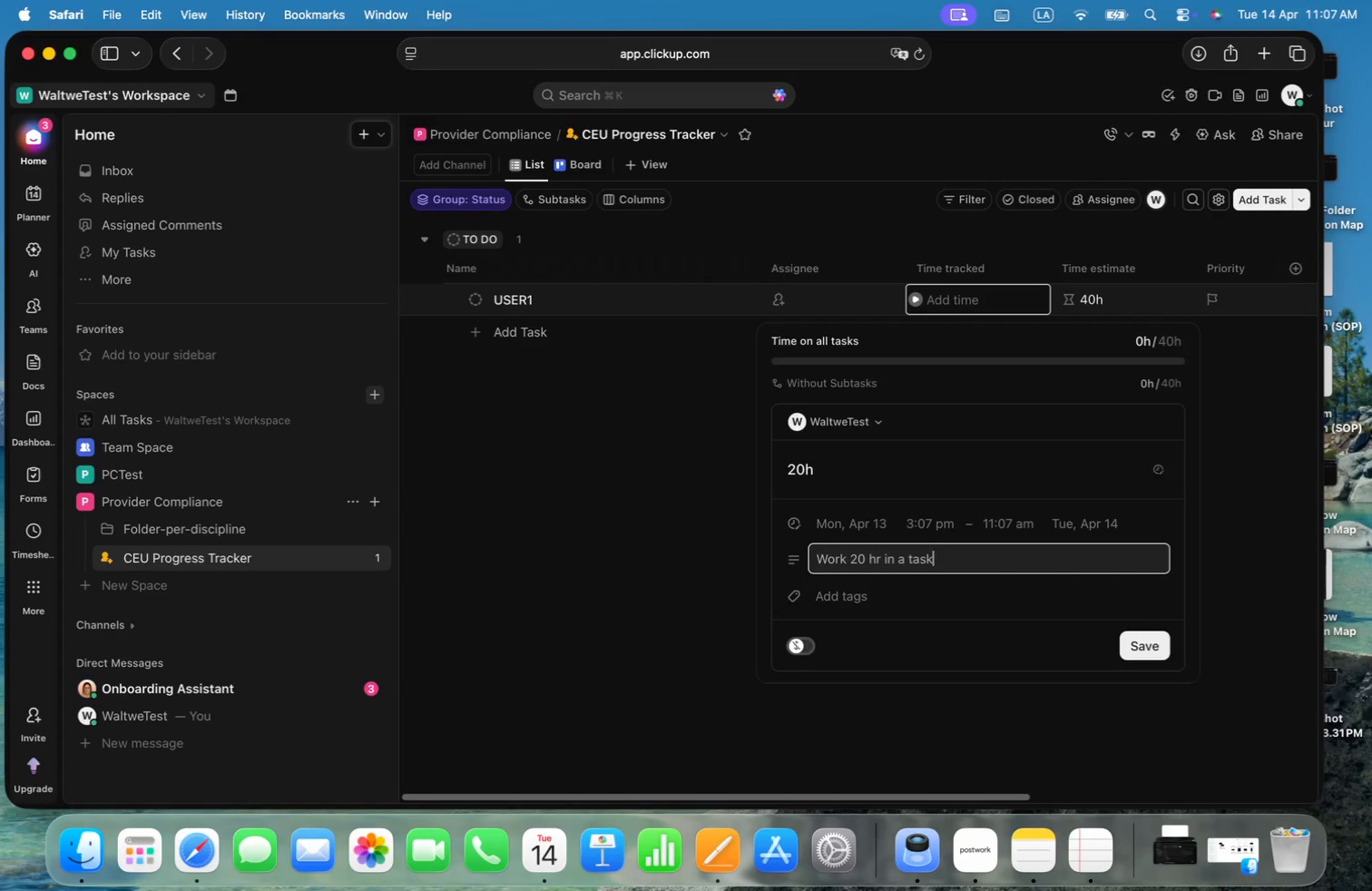 
key(Enter)
 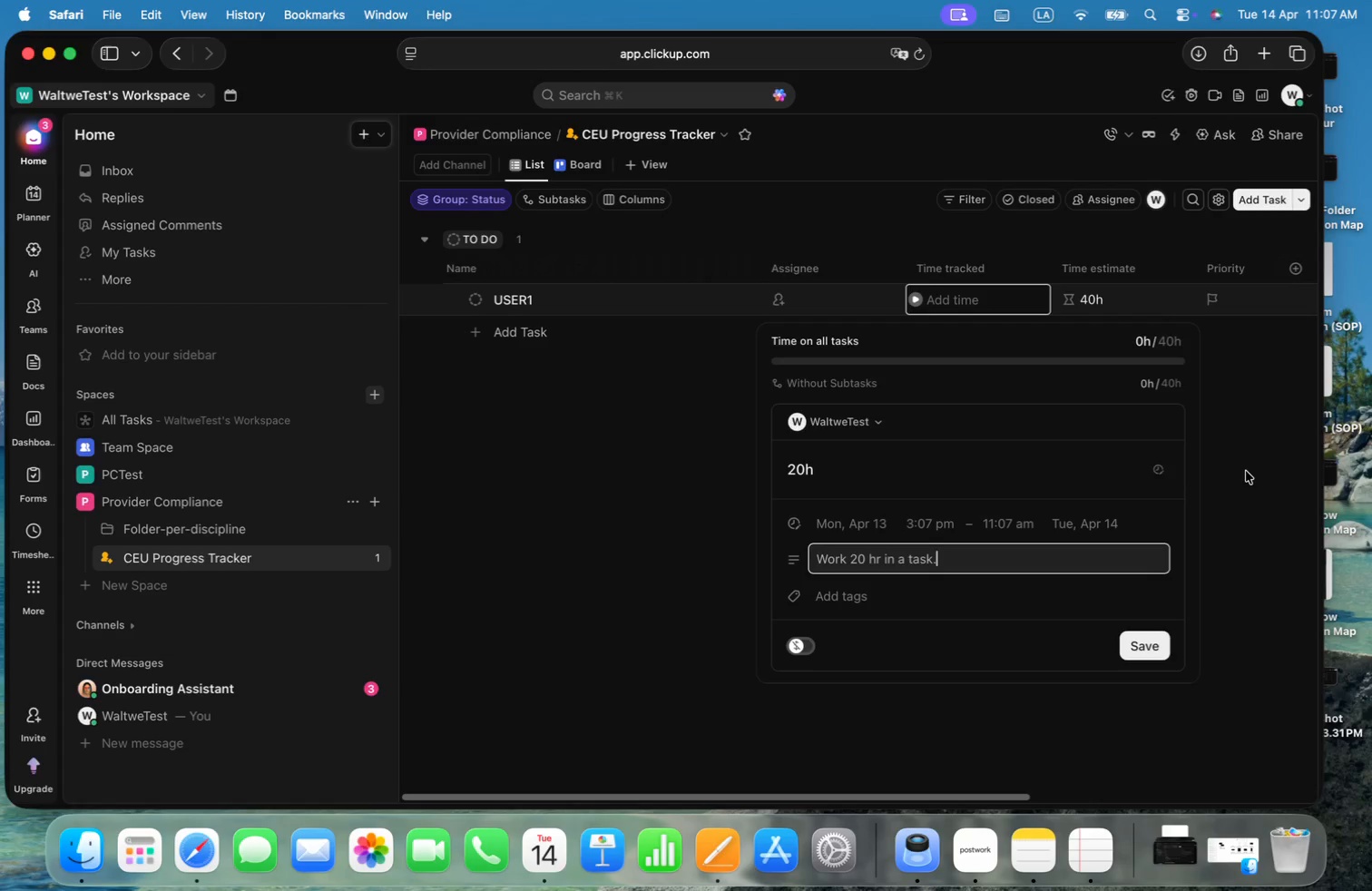 
left_click([1144, 641])
 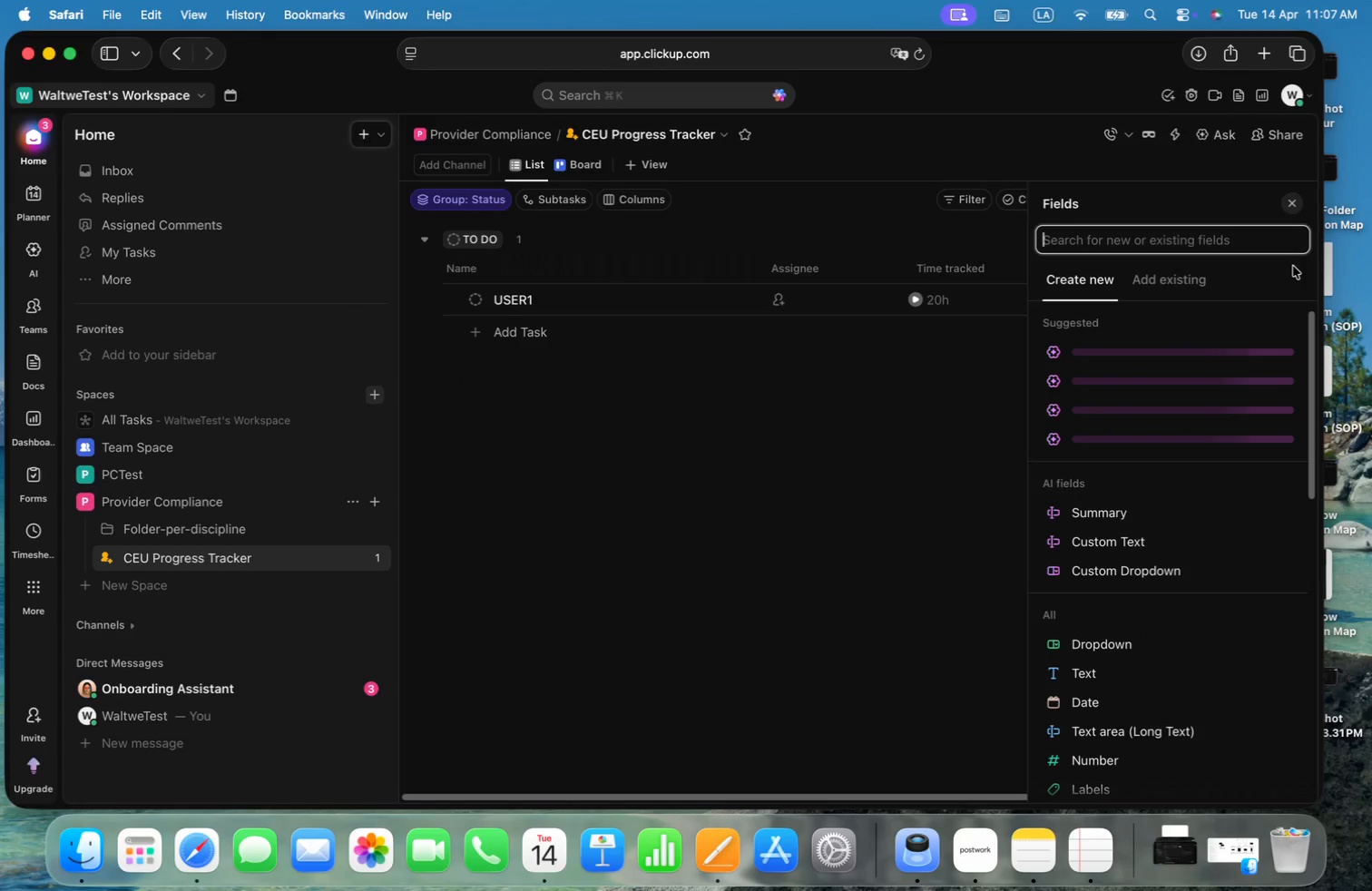 
wait(5.29)
 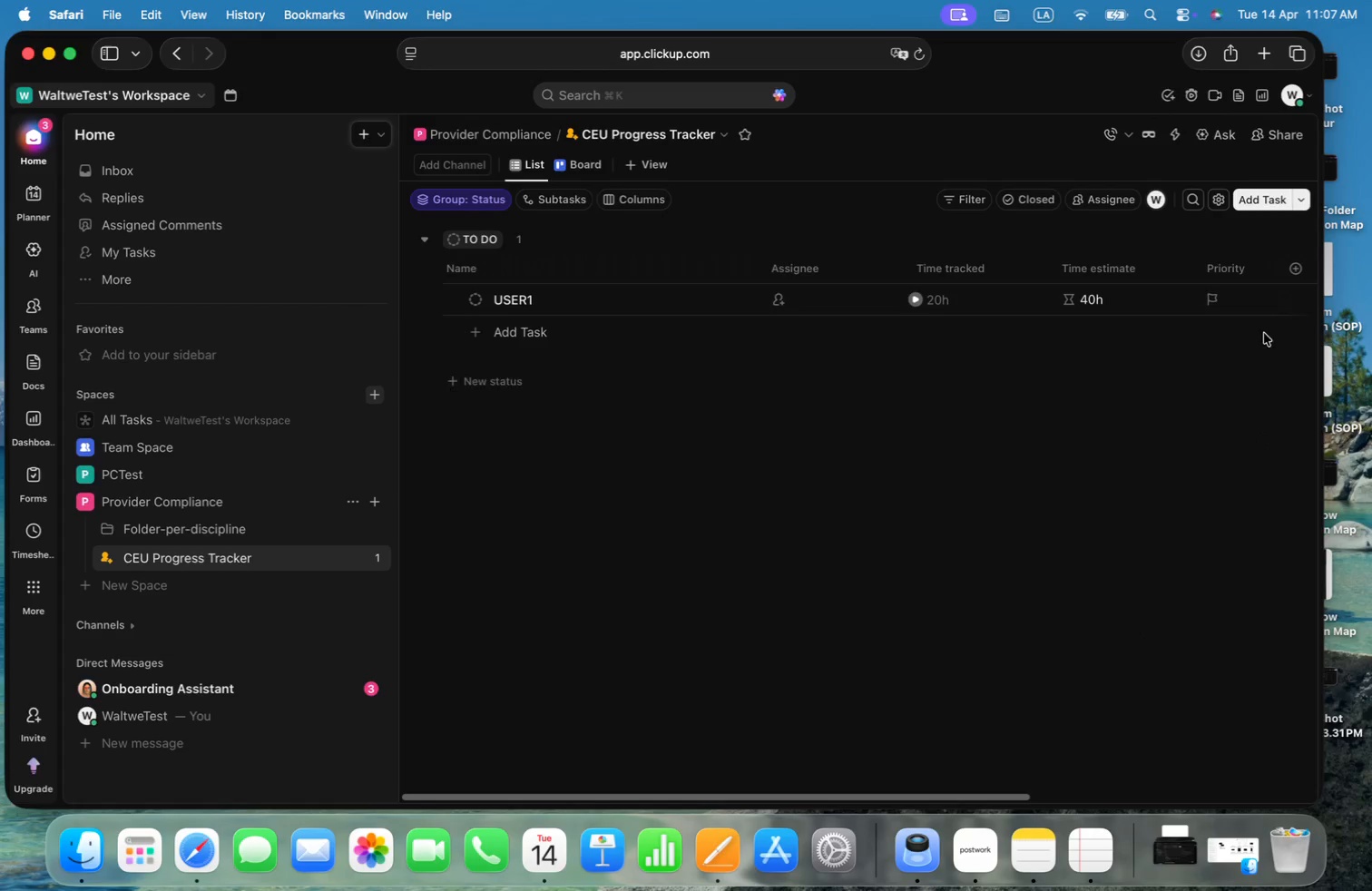 
type(form)
 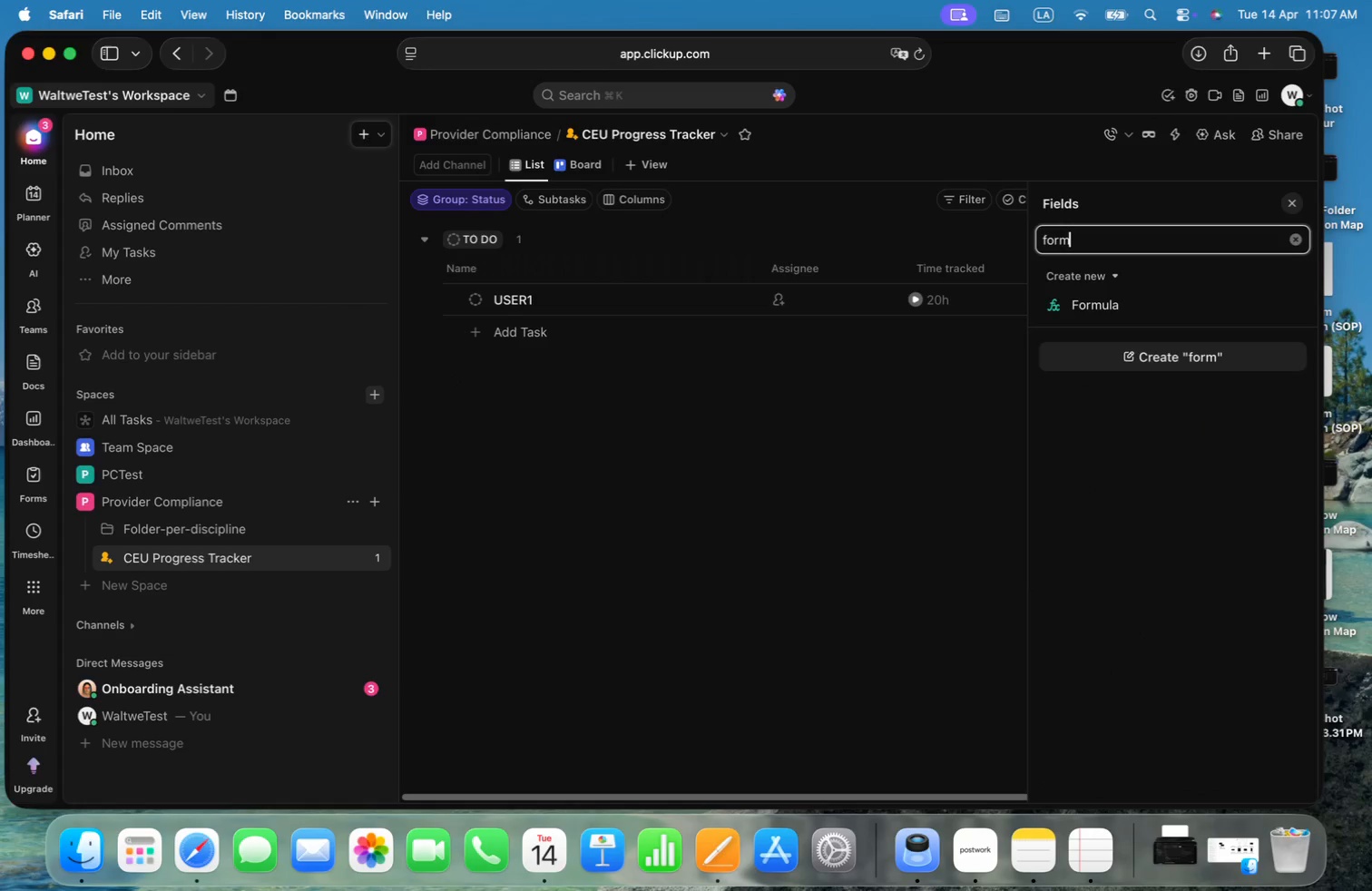 
left_click([1113, 303])
 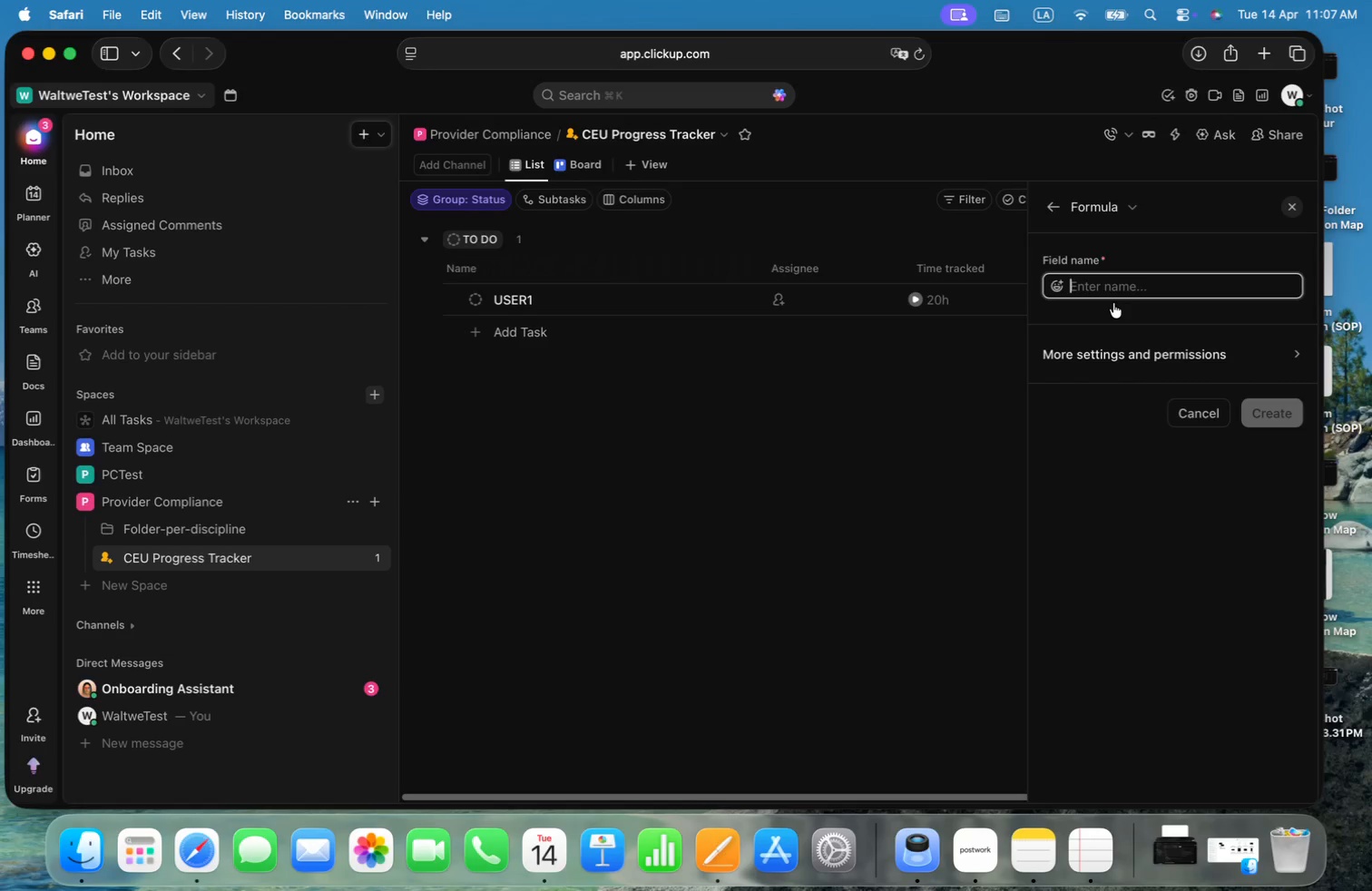 
key(Meta+CommandLeft)
 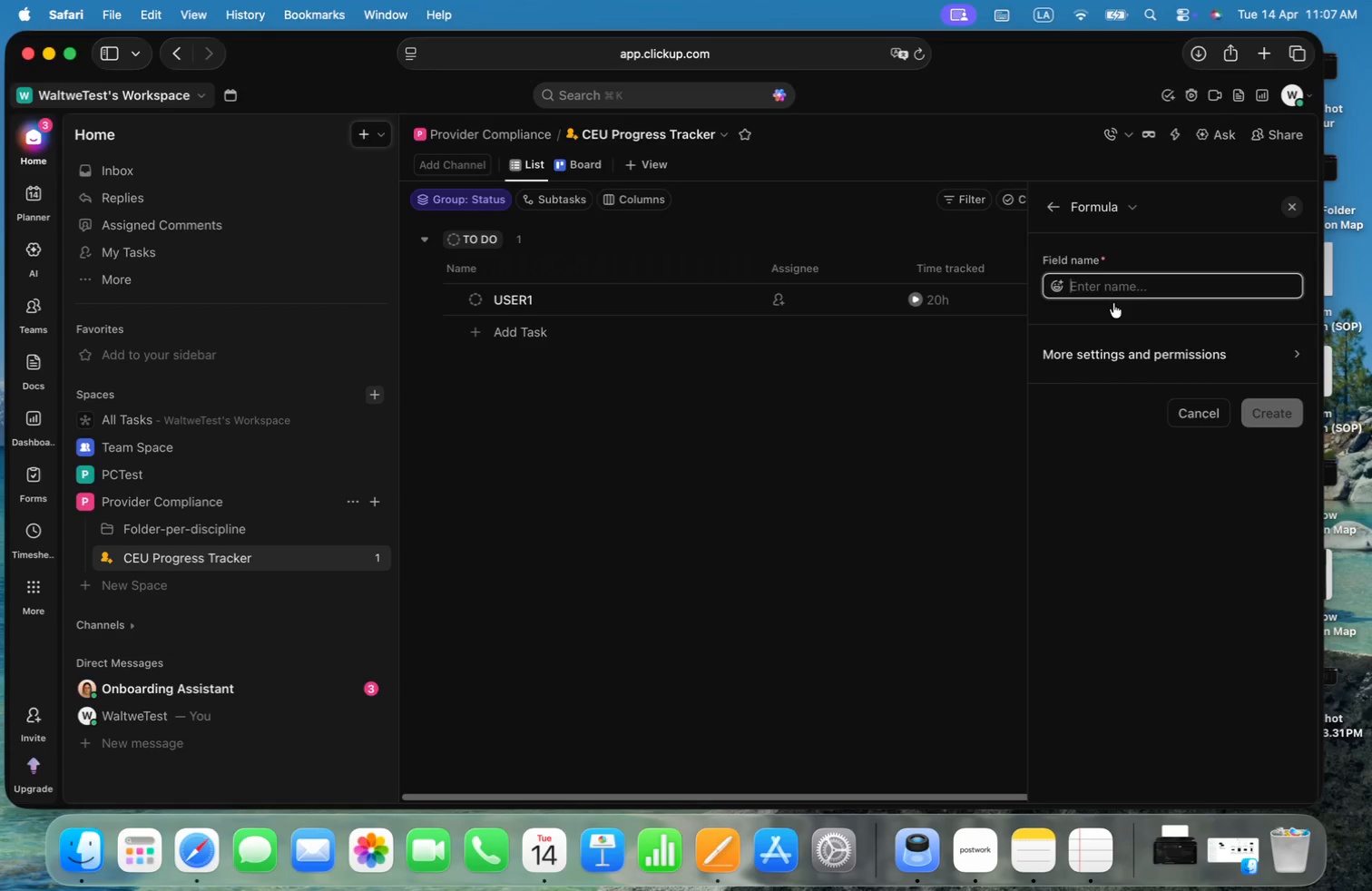 
key(Meta+V)
 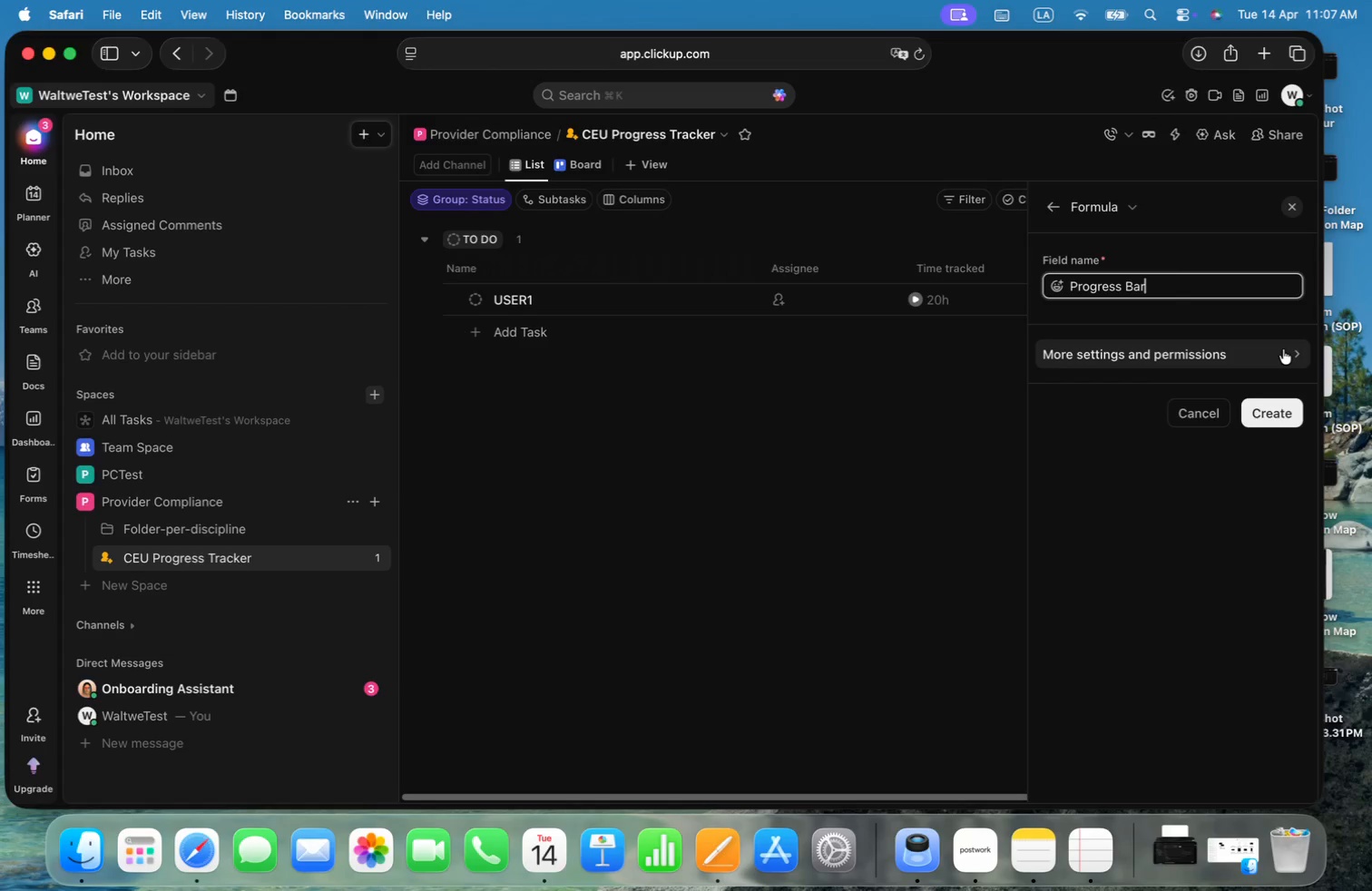 
left_click([1269, 406])
 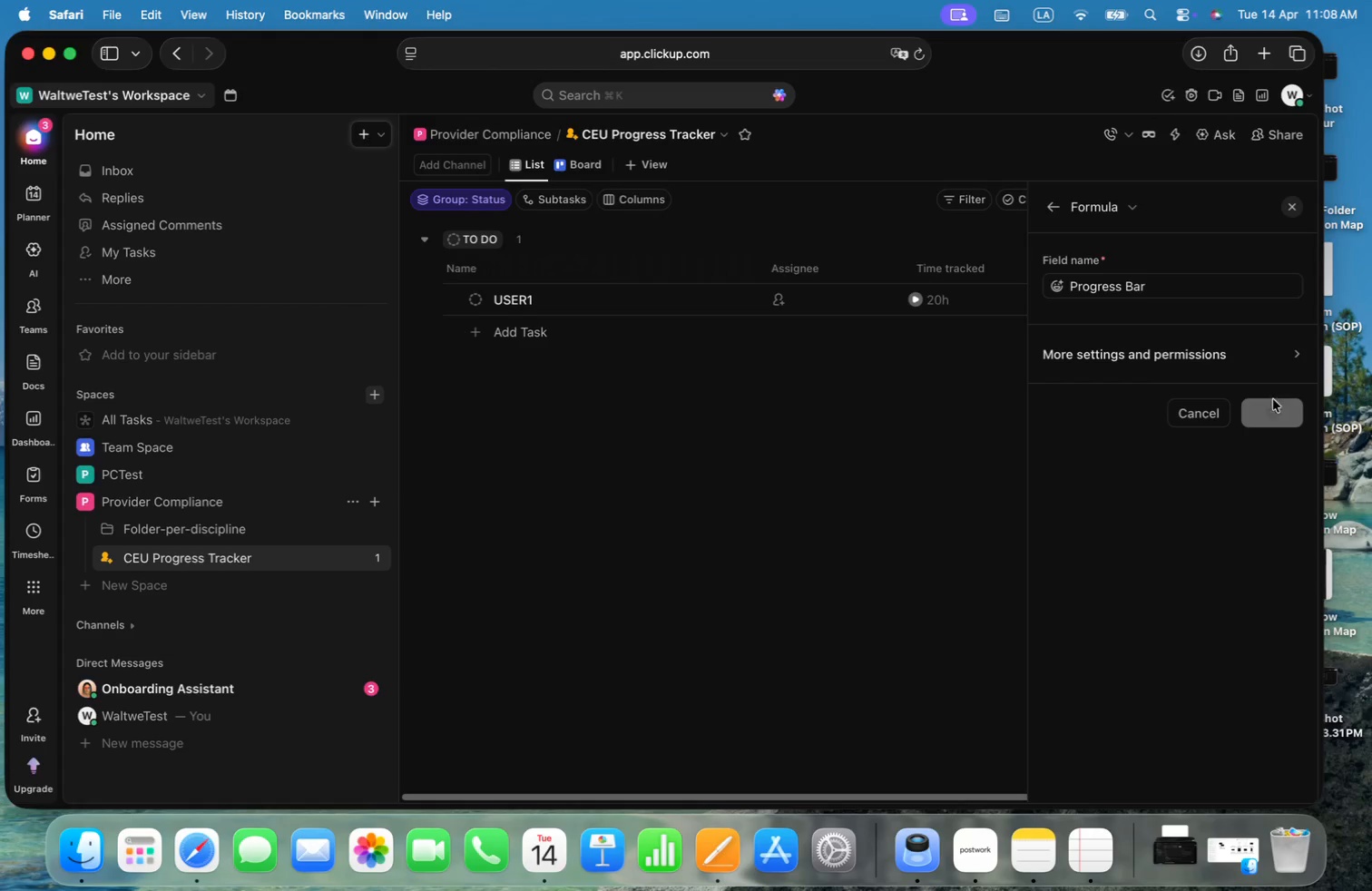 
left_click_drag(start_coordinate=[1227, 263], to_coordinate=[706, 259])
 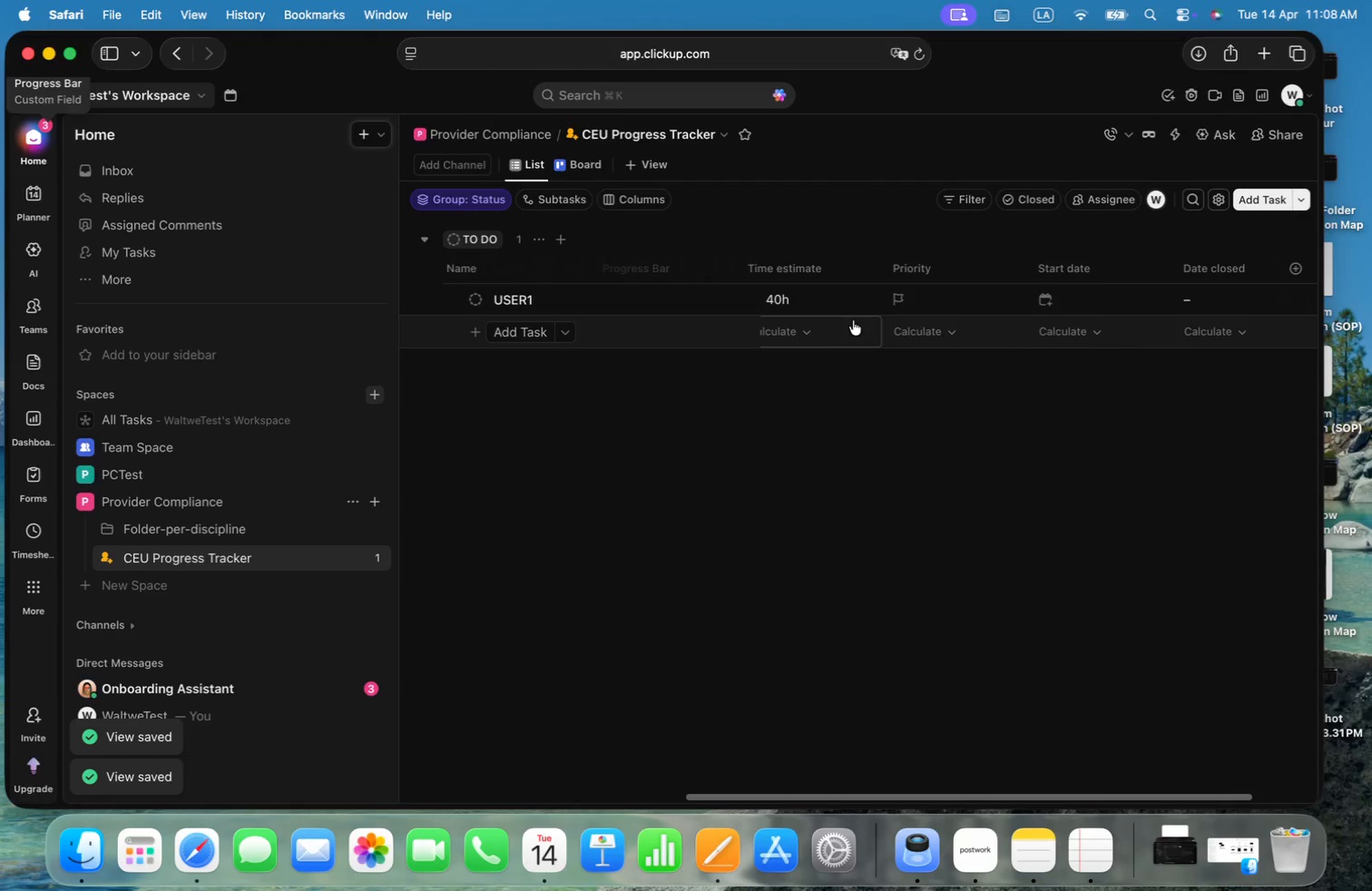 
left_click_drag(start_coordinate=[1039, 797], to_coordinate=[797, 806])
 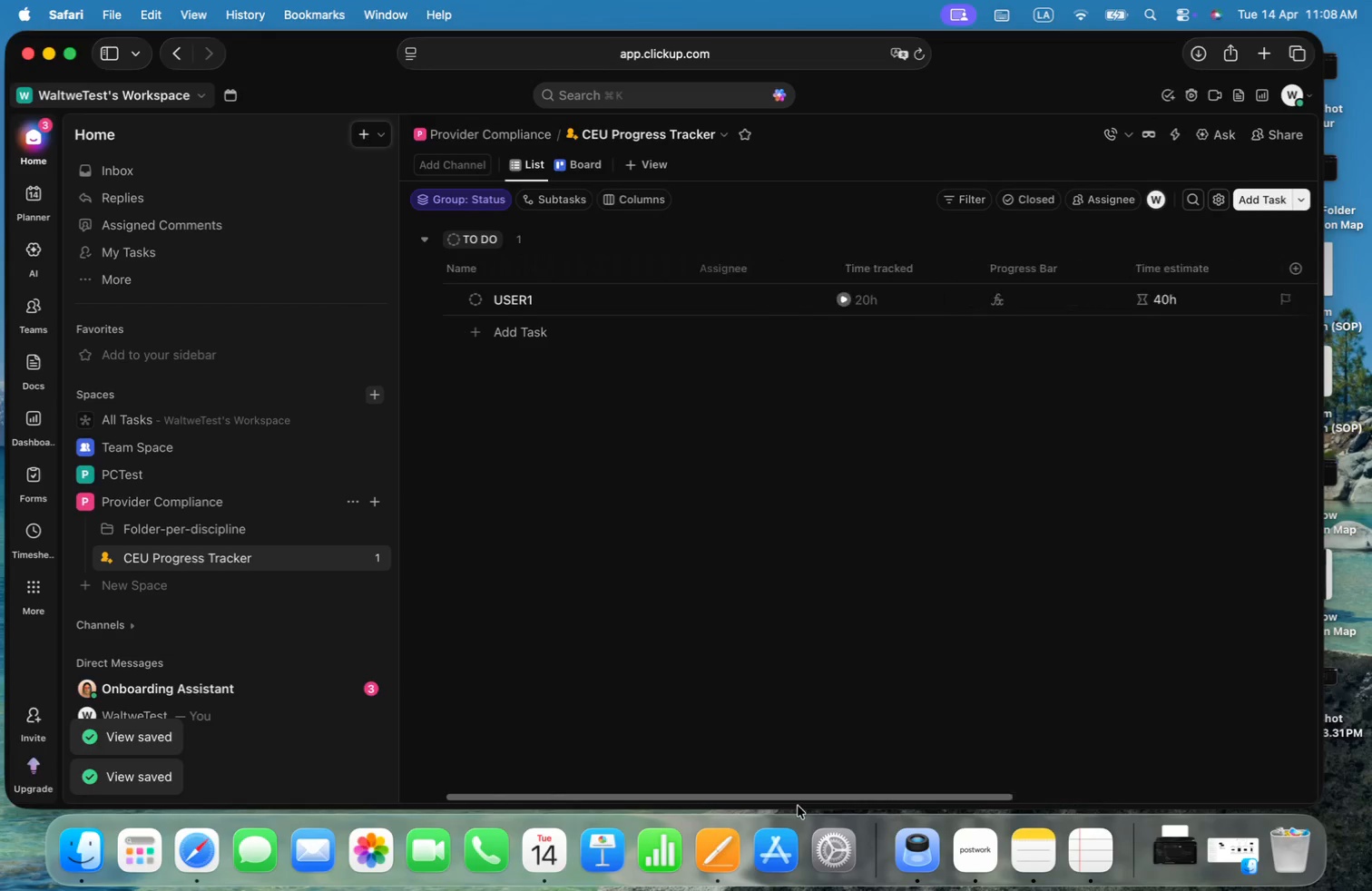 
left_click_drag(start_coordinate=[1055, 271], to_coordinate=[845, 271])
 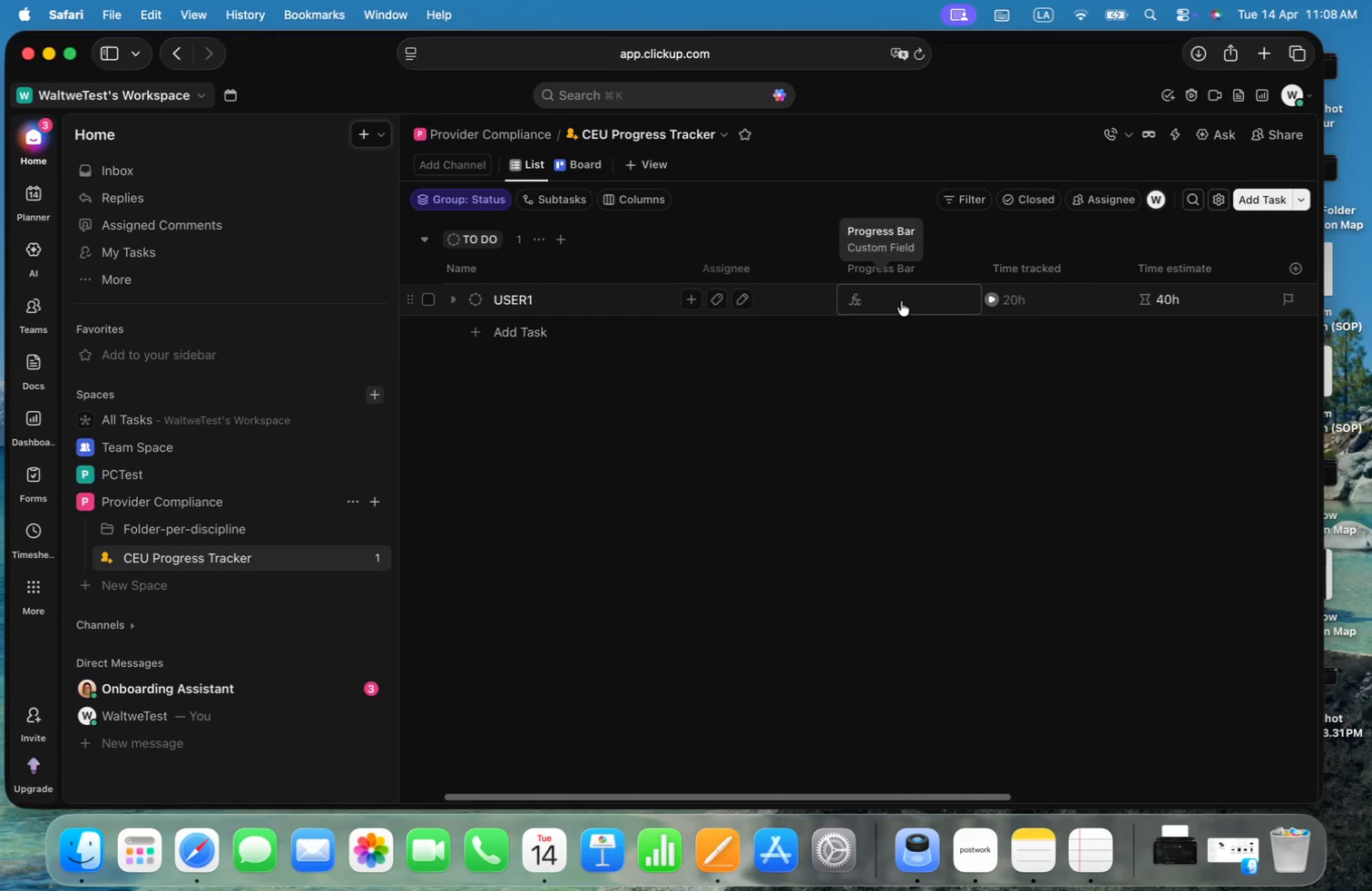 
right_click([892, 269])
 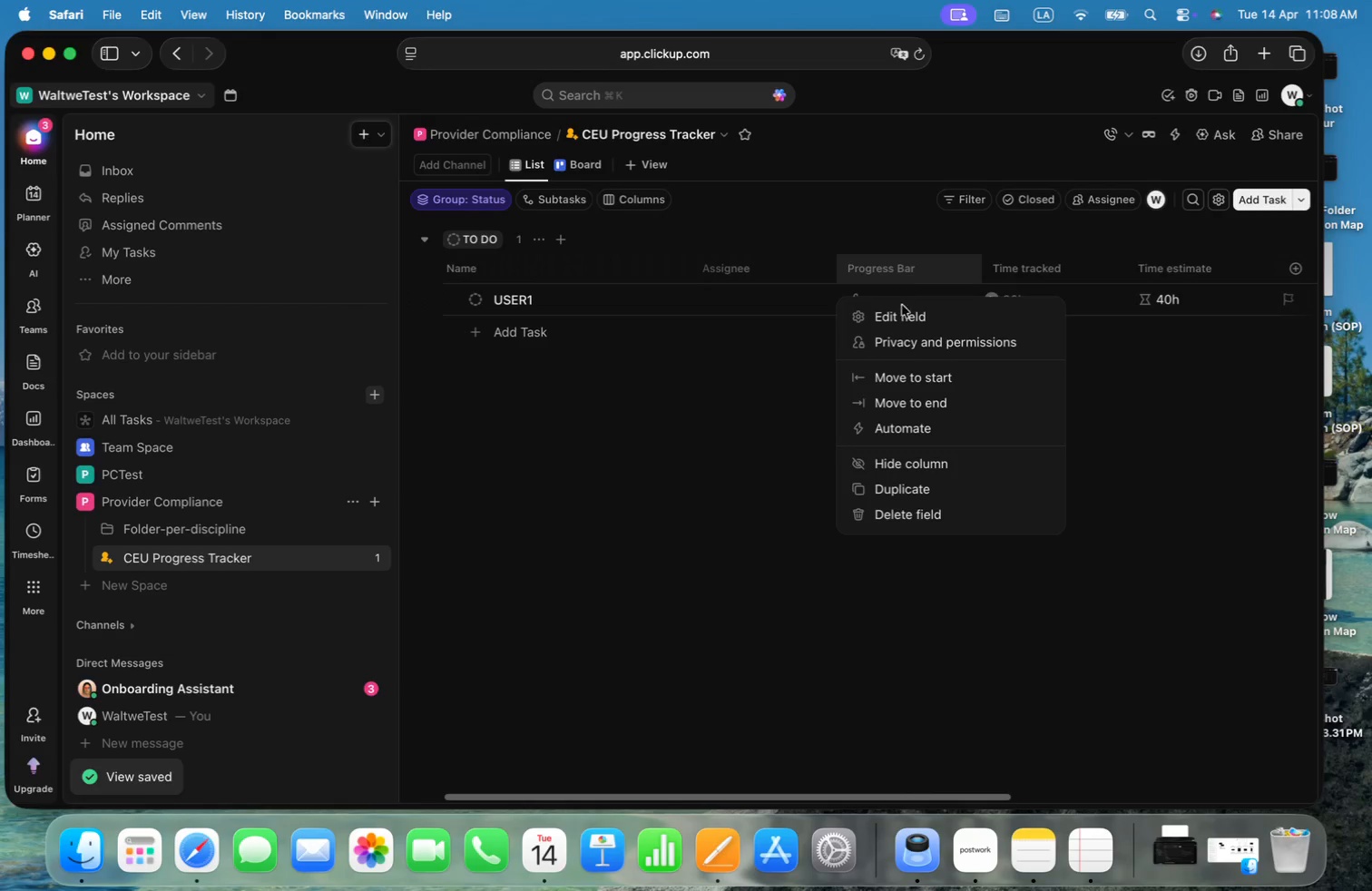 
left_click([902, 328])
 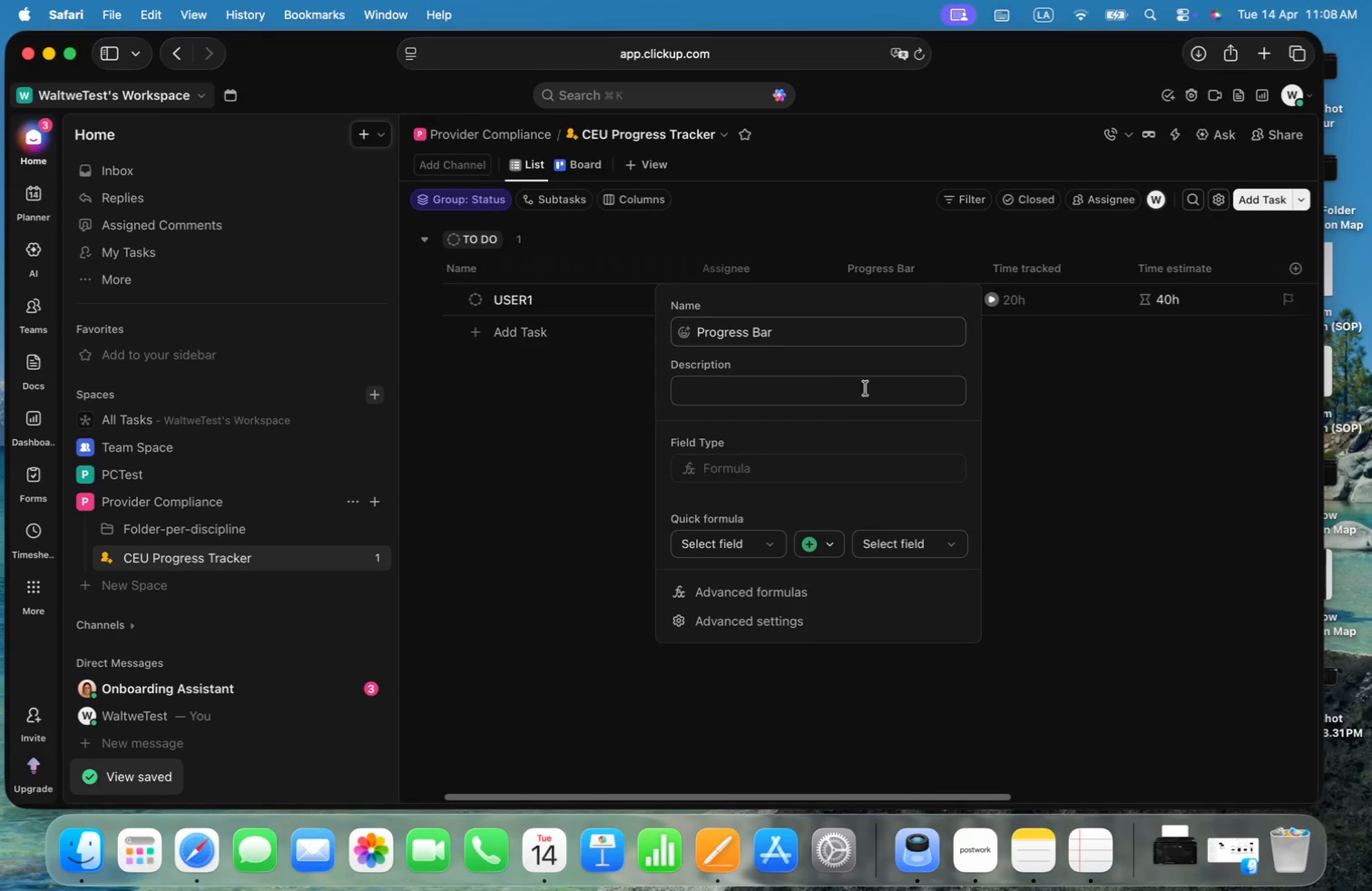 
key(Meta+CommandLeft)
 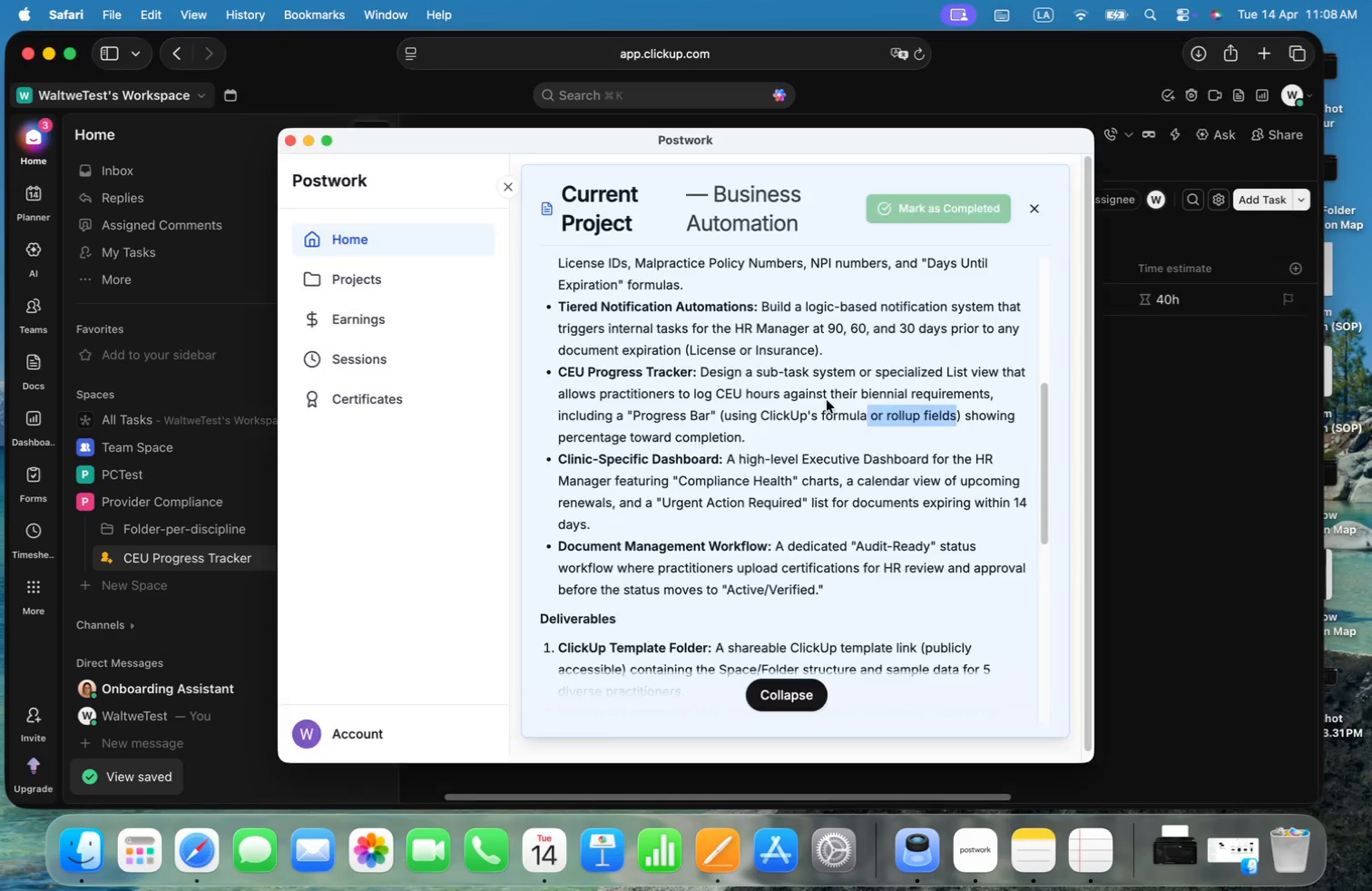 
key(Meta+Tab)